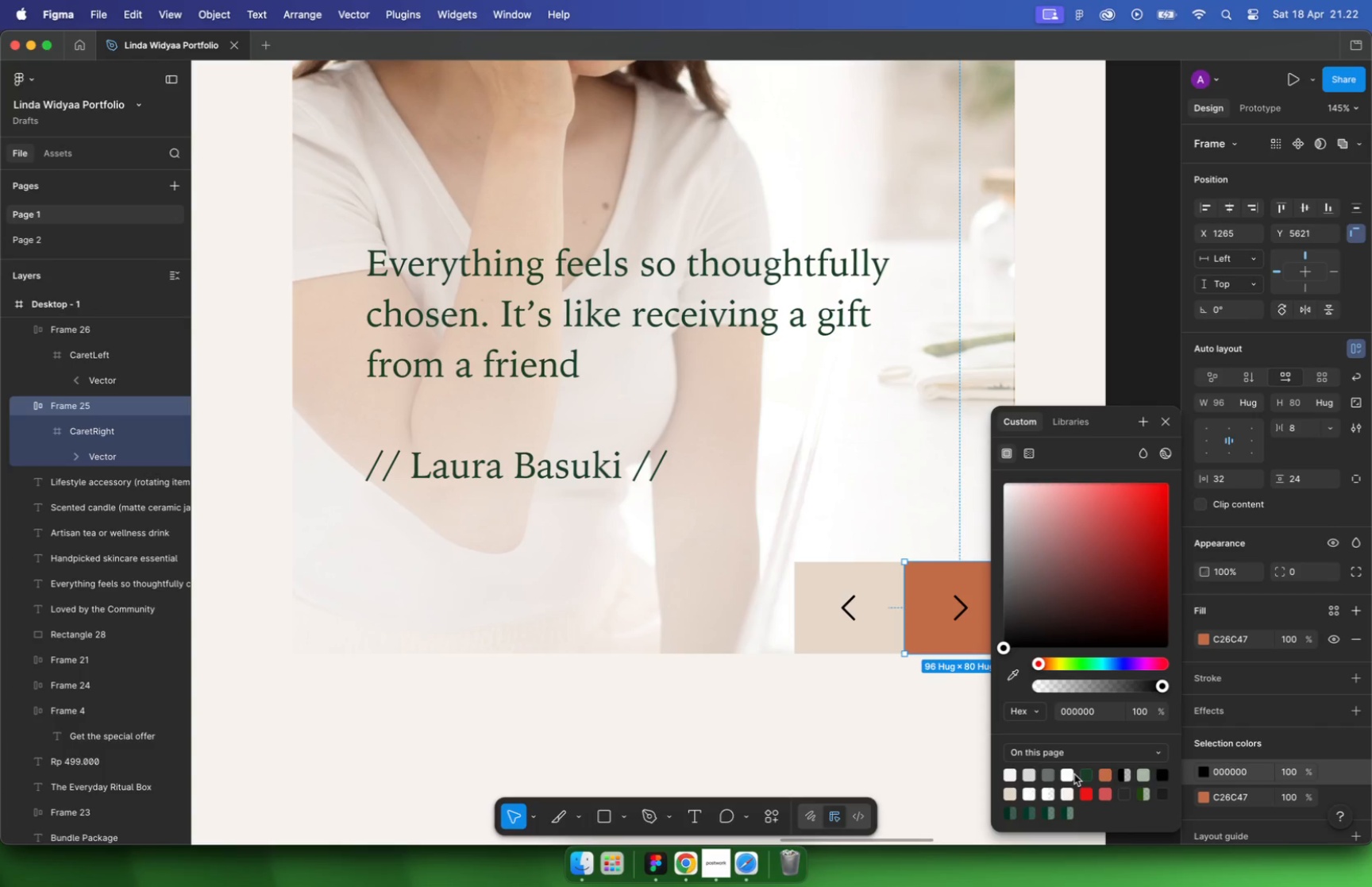 
double_click([931, 743])
 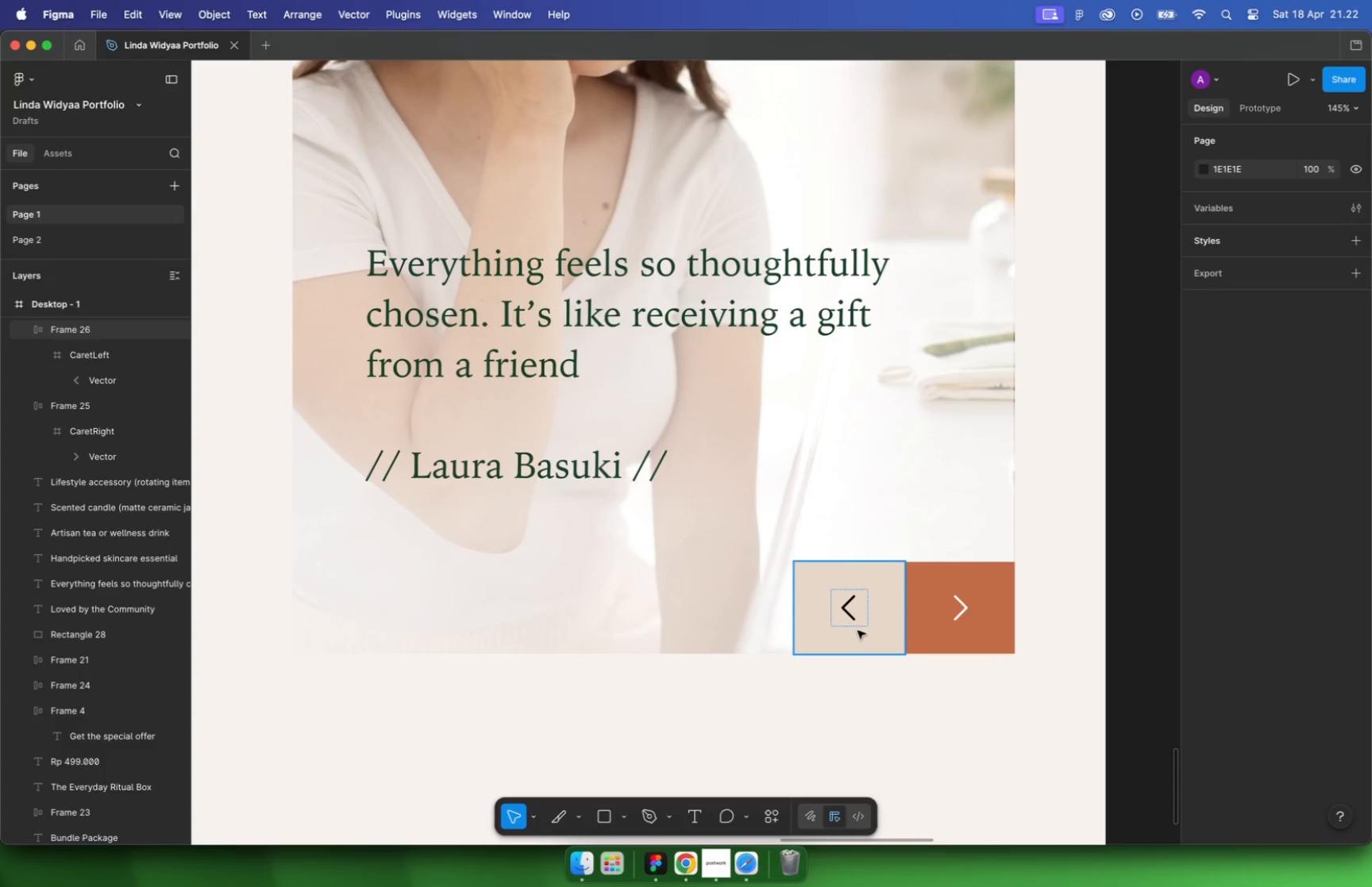 
left_click([853, 614])
 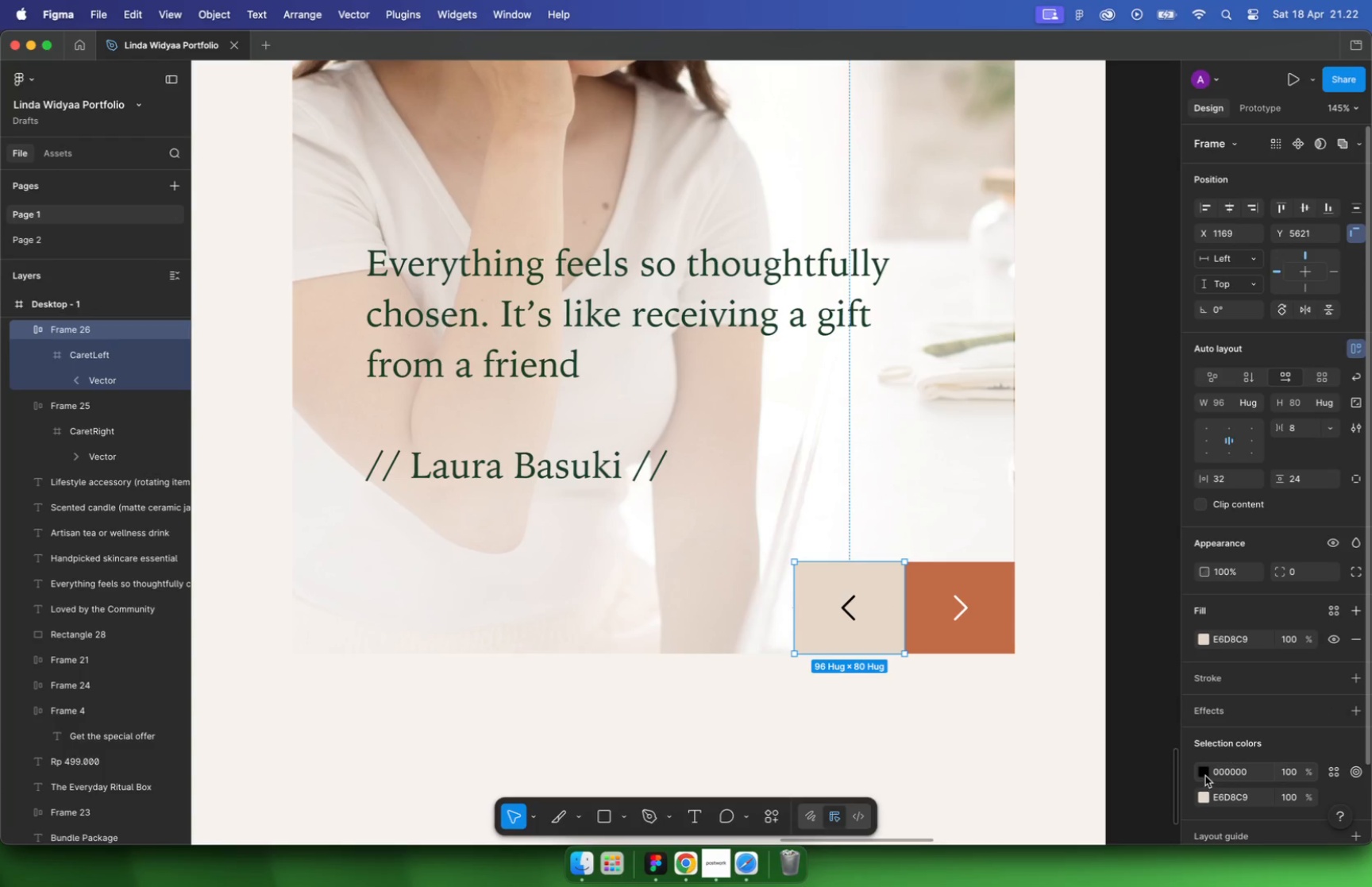 
left_click([1205, 775])
 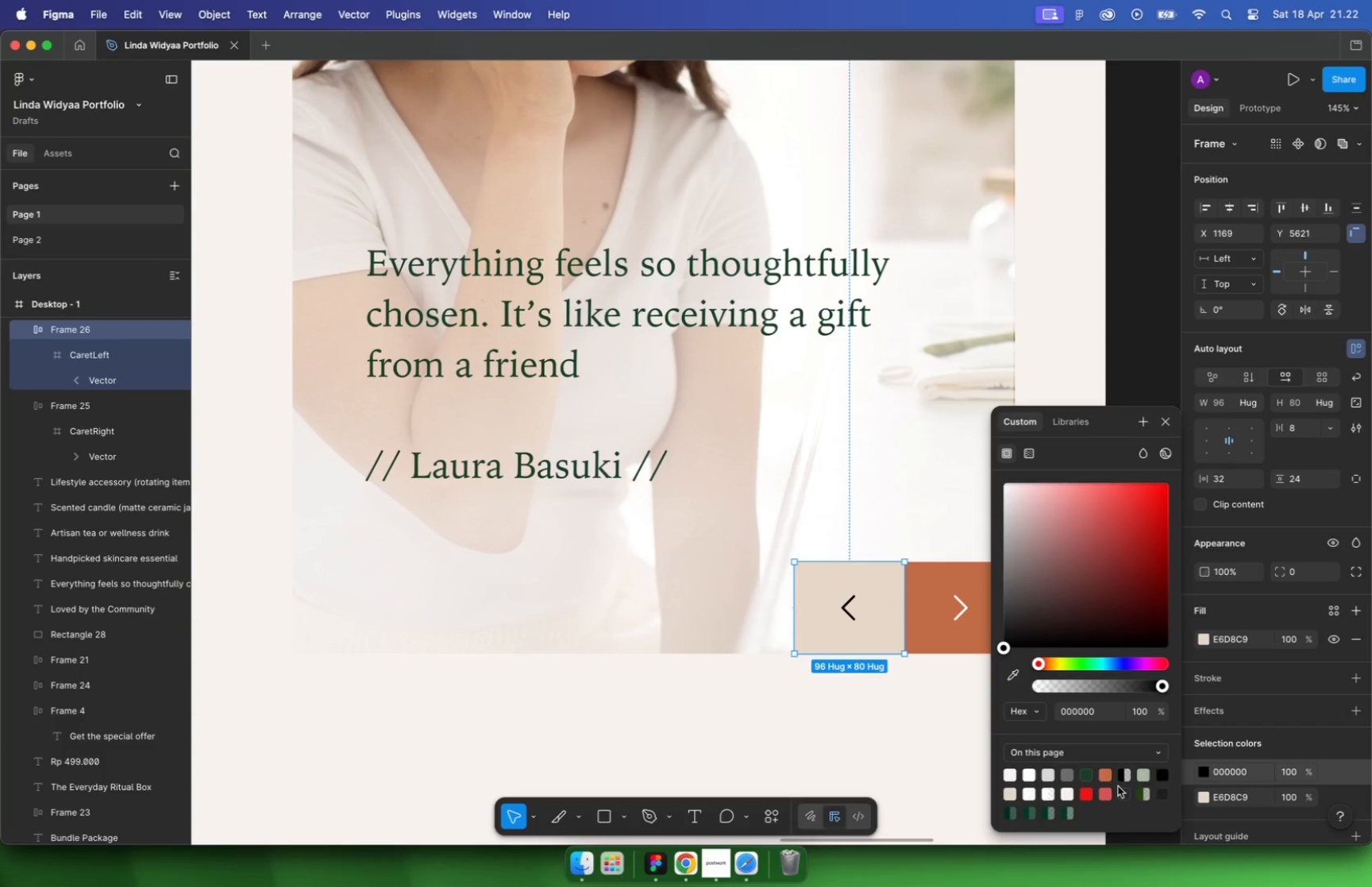 
double_click([946, 636])
 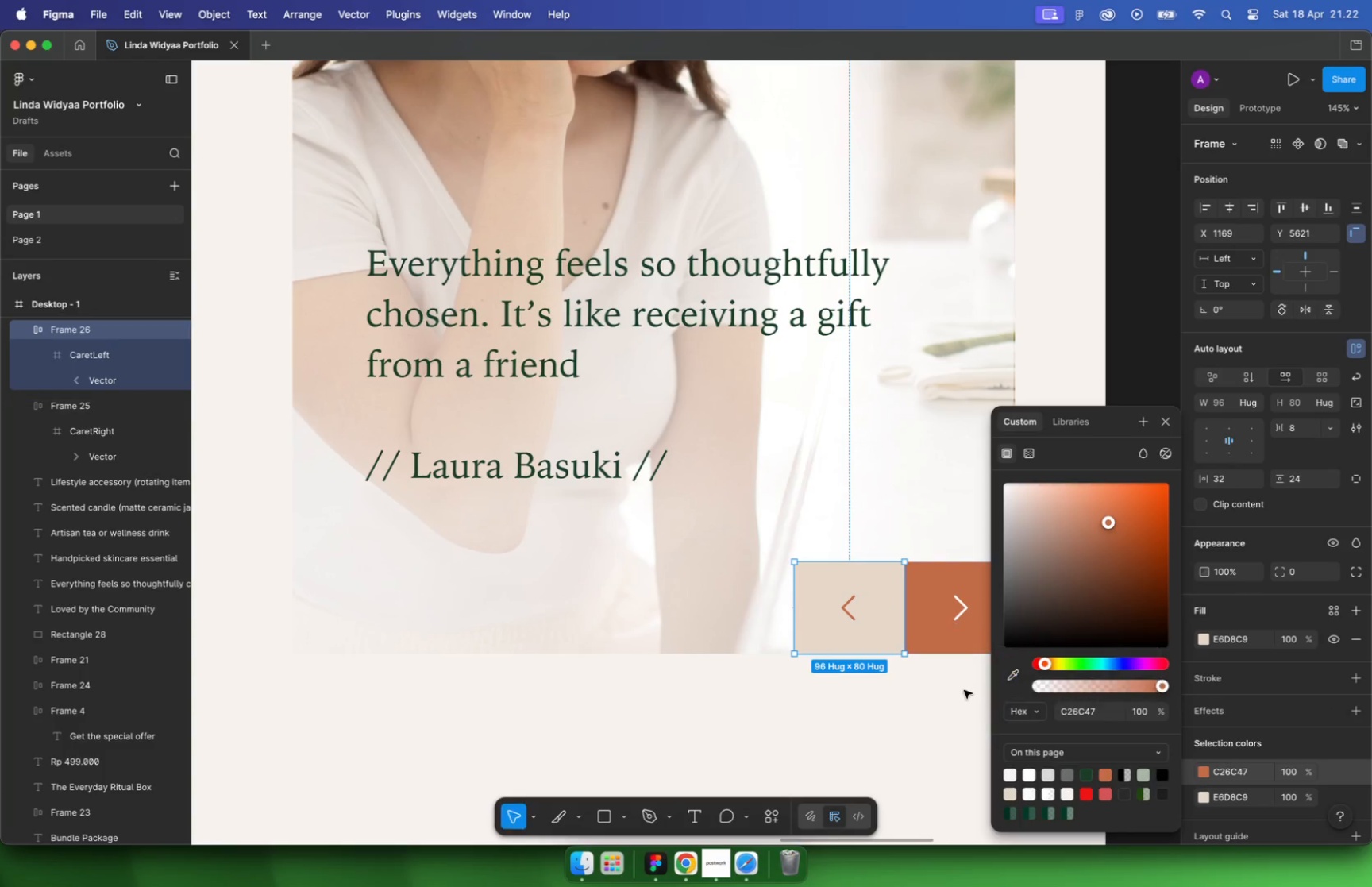 
triple_click([965, 694])
 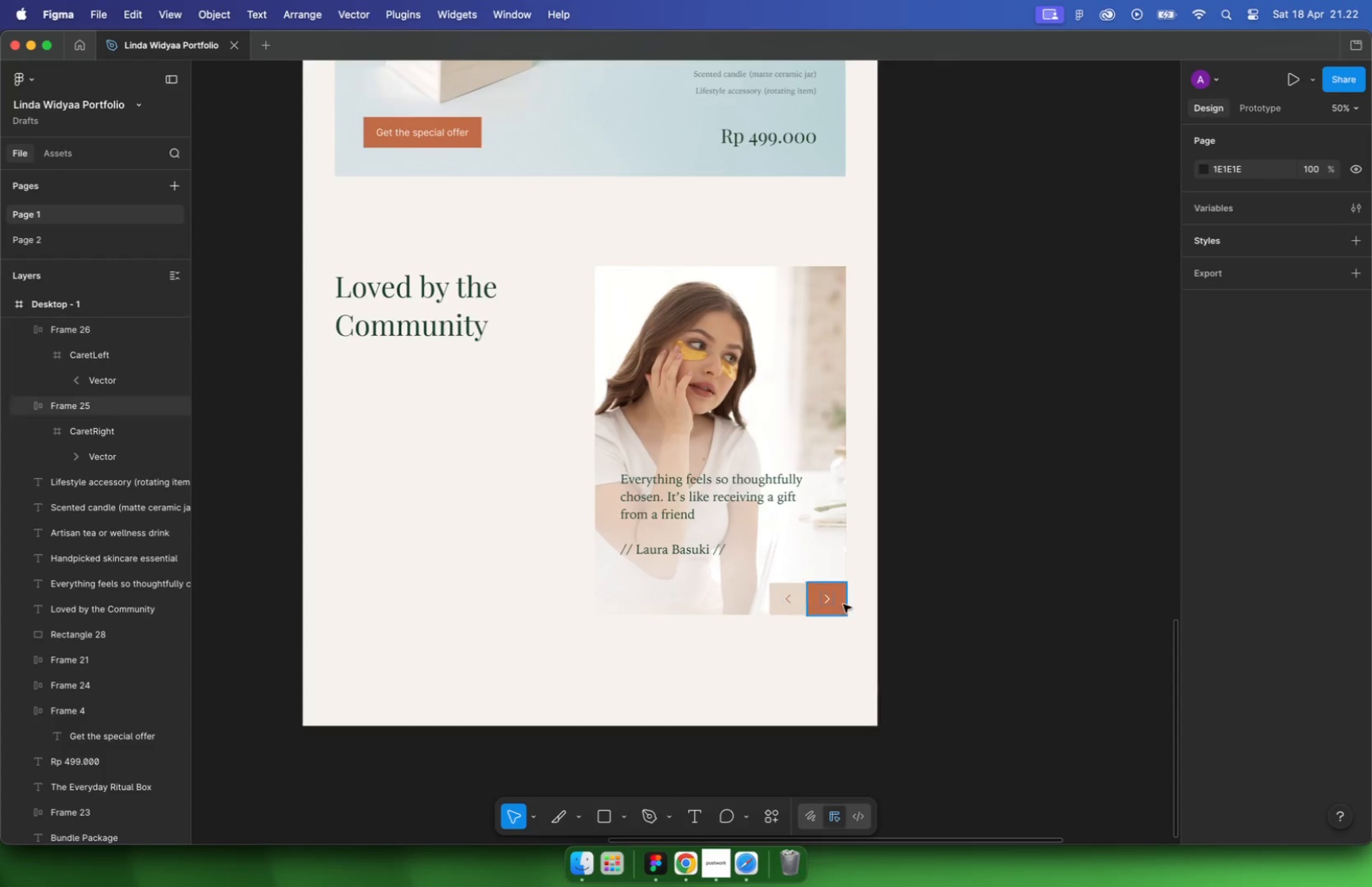 
hold_key(key=CommandLeft, duration=0.71)
 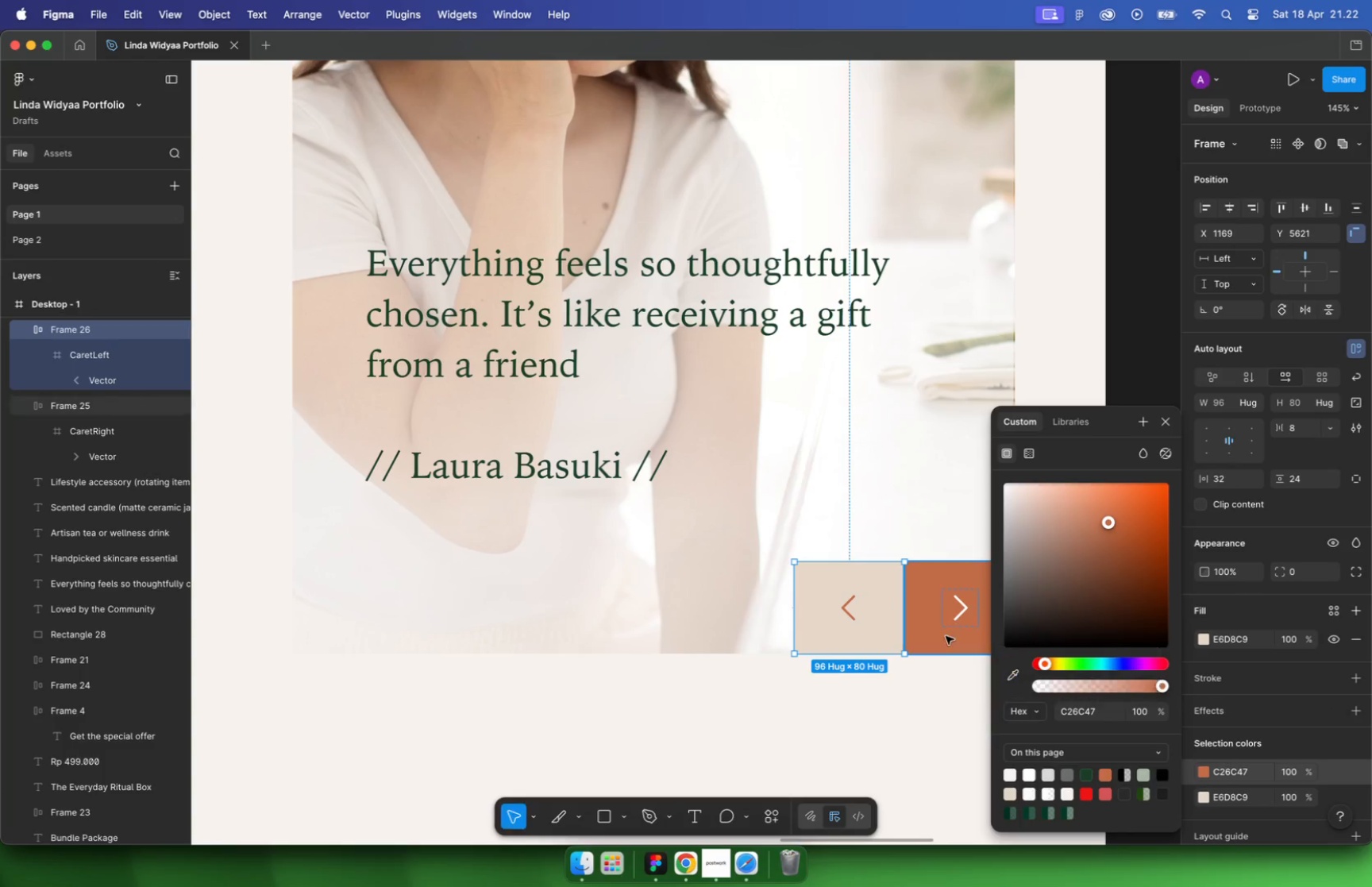 
left_click([951, 542])
 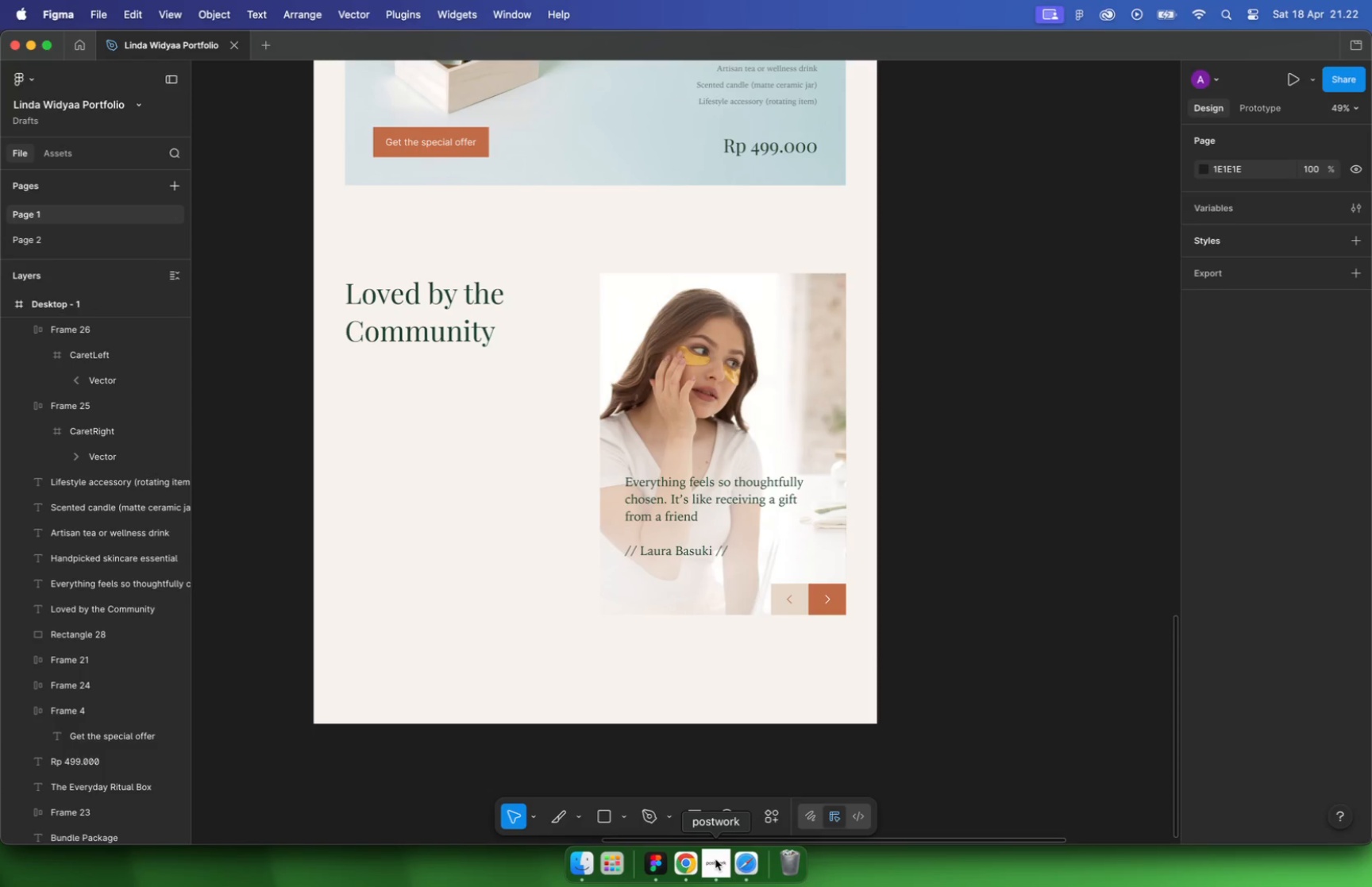 
scroll: coordinate [848, 605], scroll_direction: down, amount: 18.0
 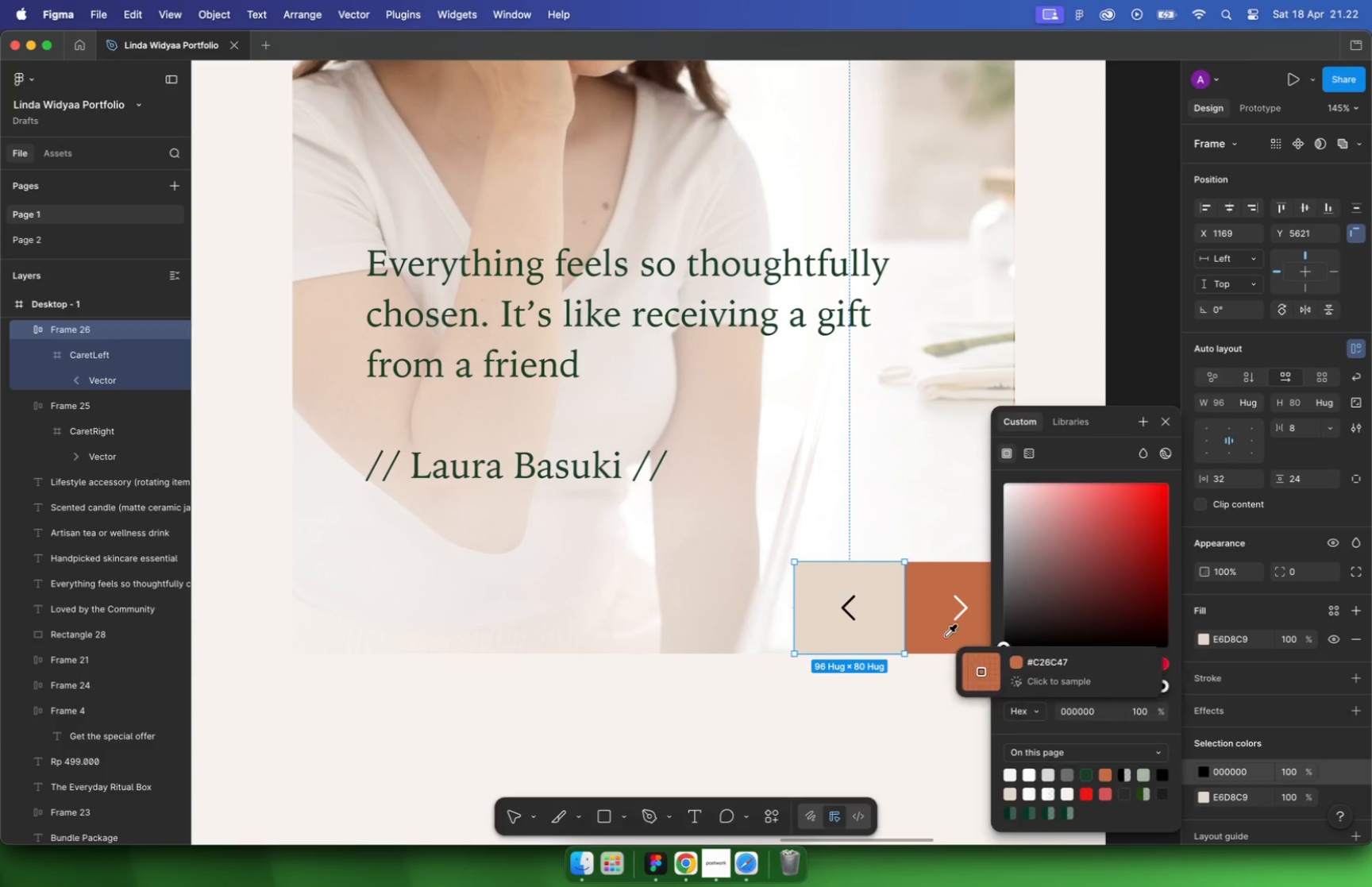 
wait(16.75)
 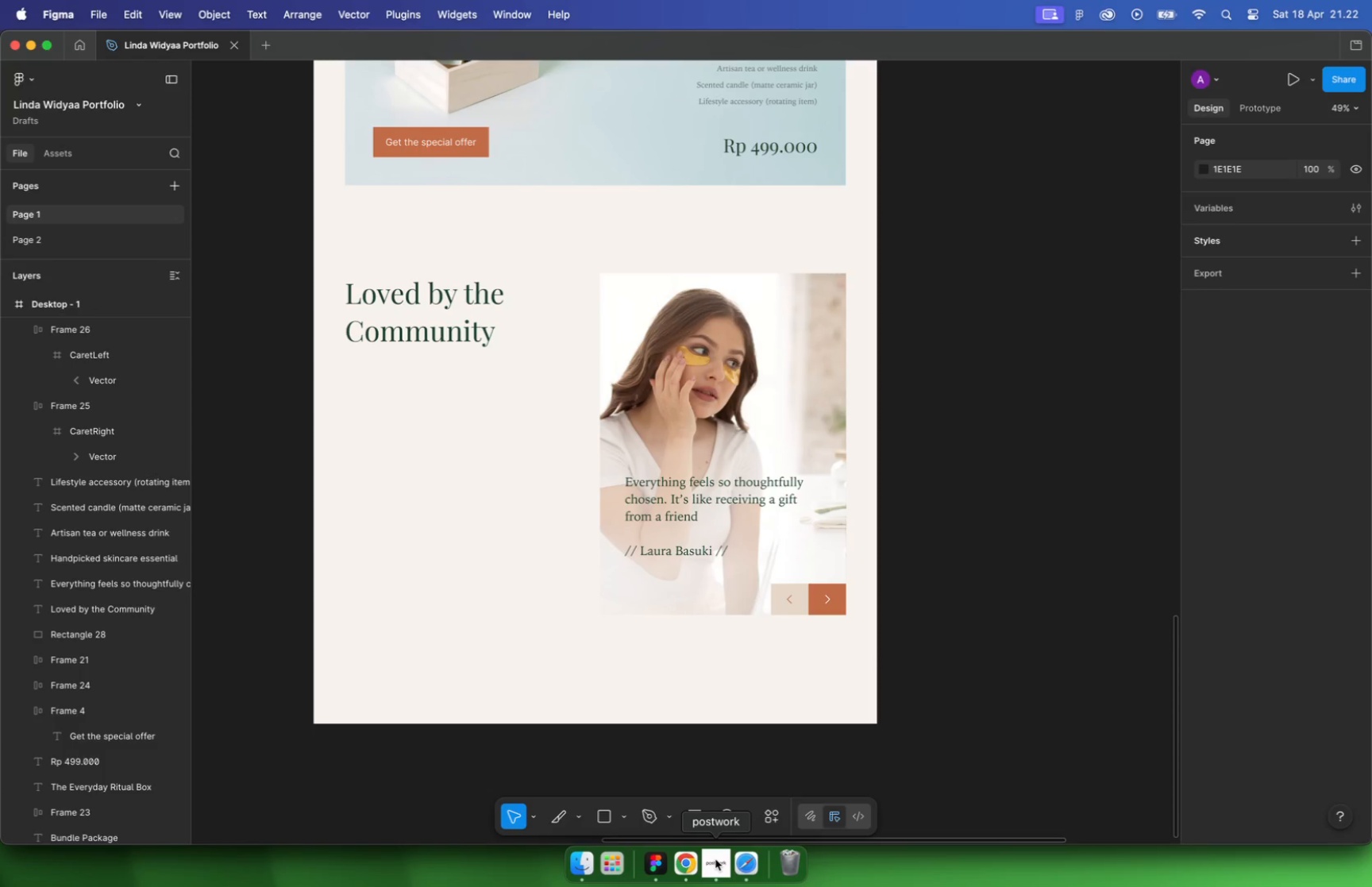 
left_click([715, 859])